 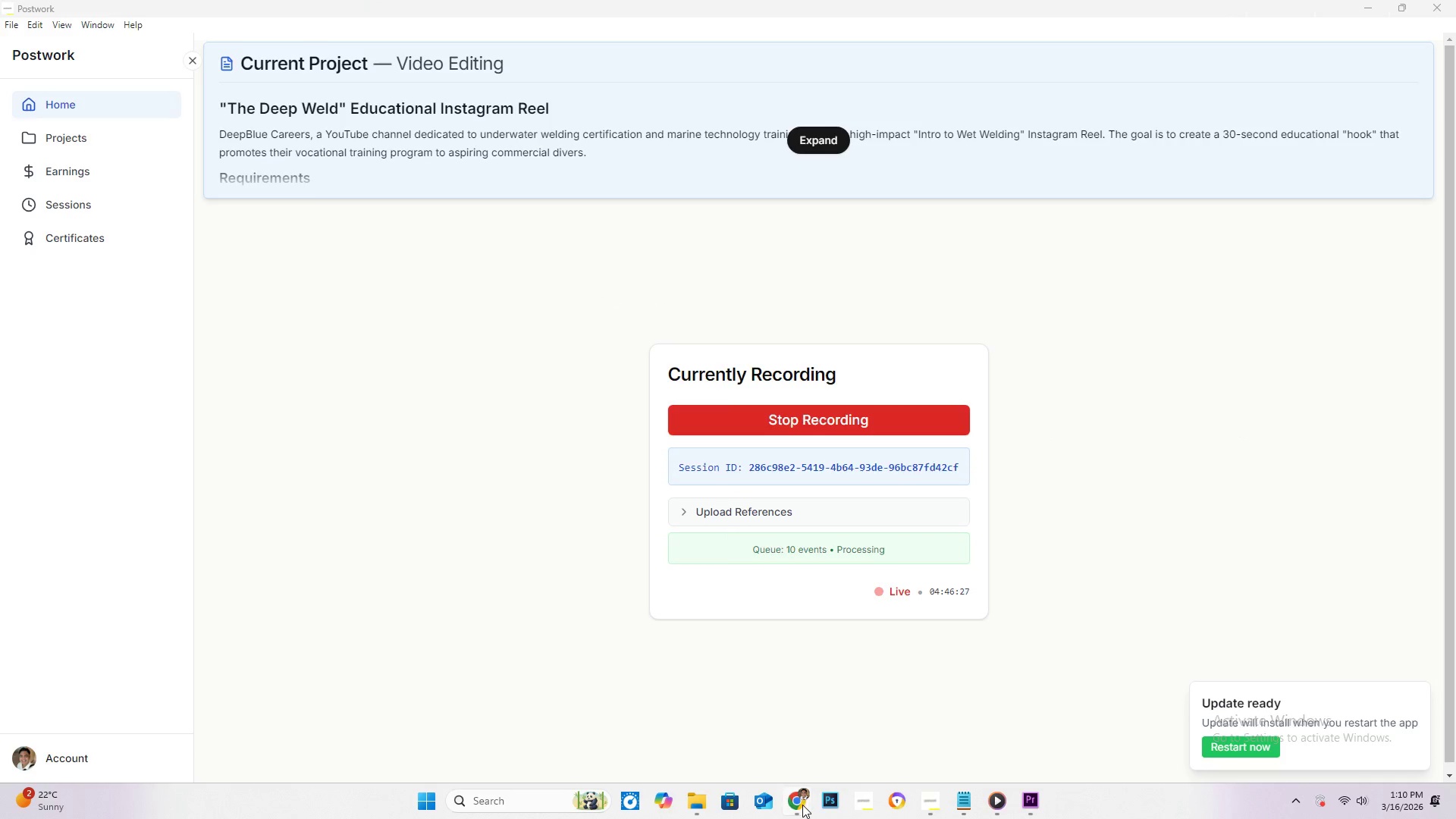 
left_click([796, 796])
 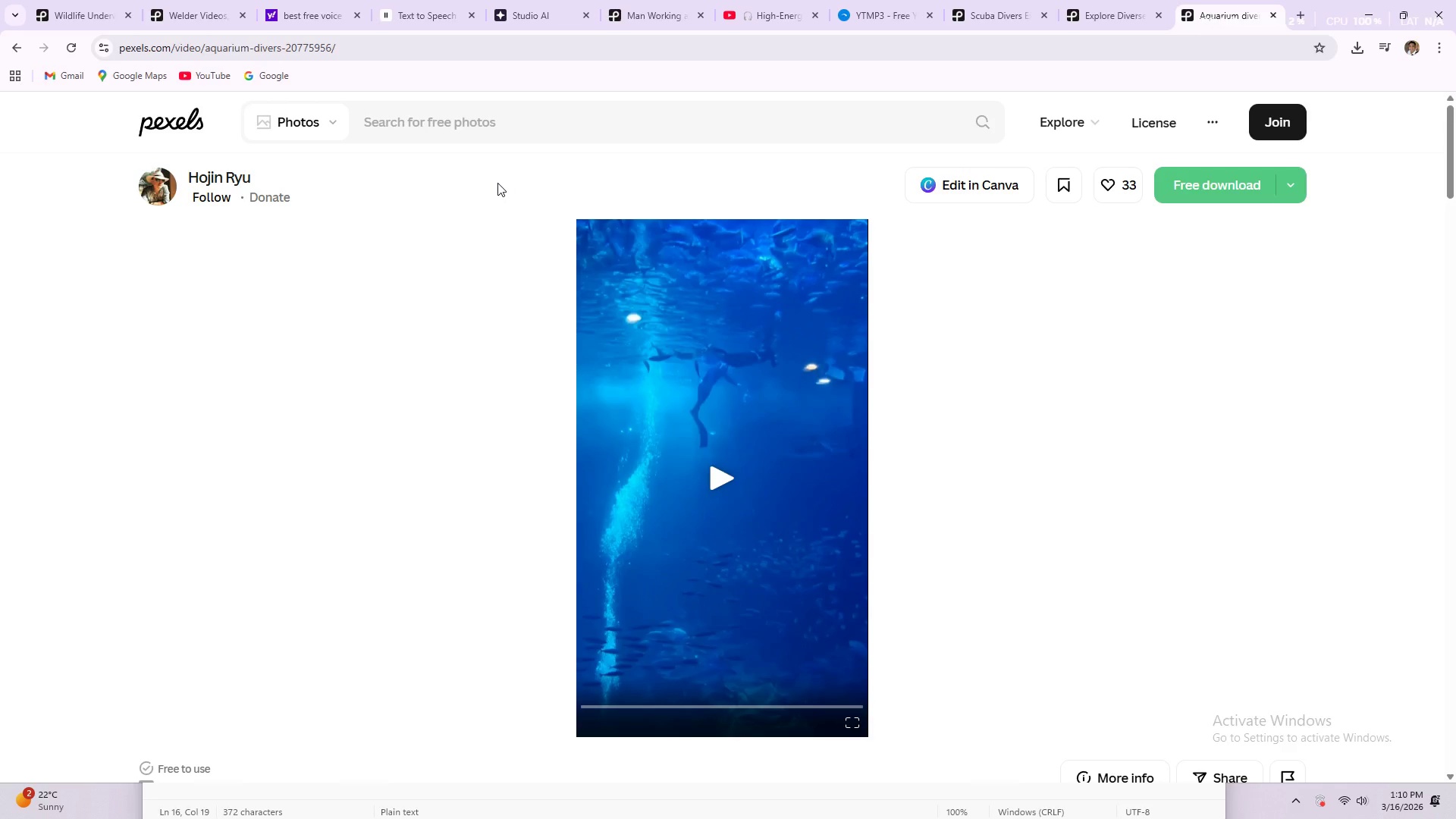 
wait(13.34)
 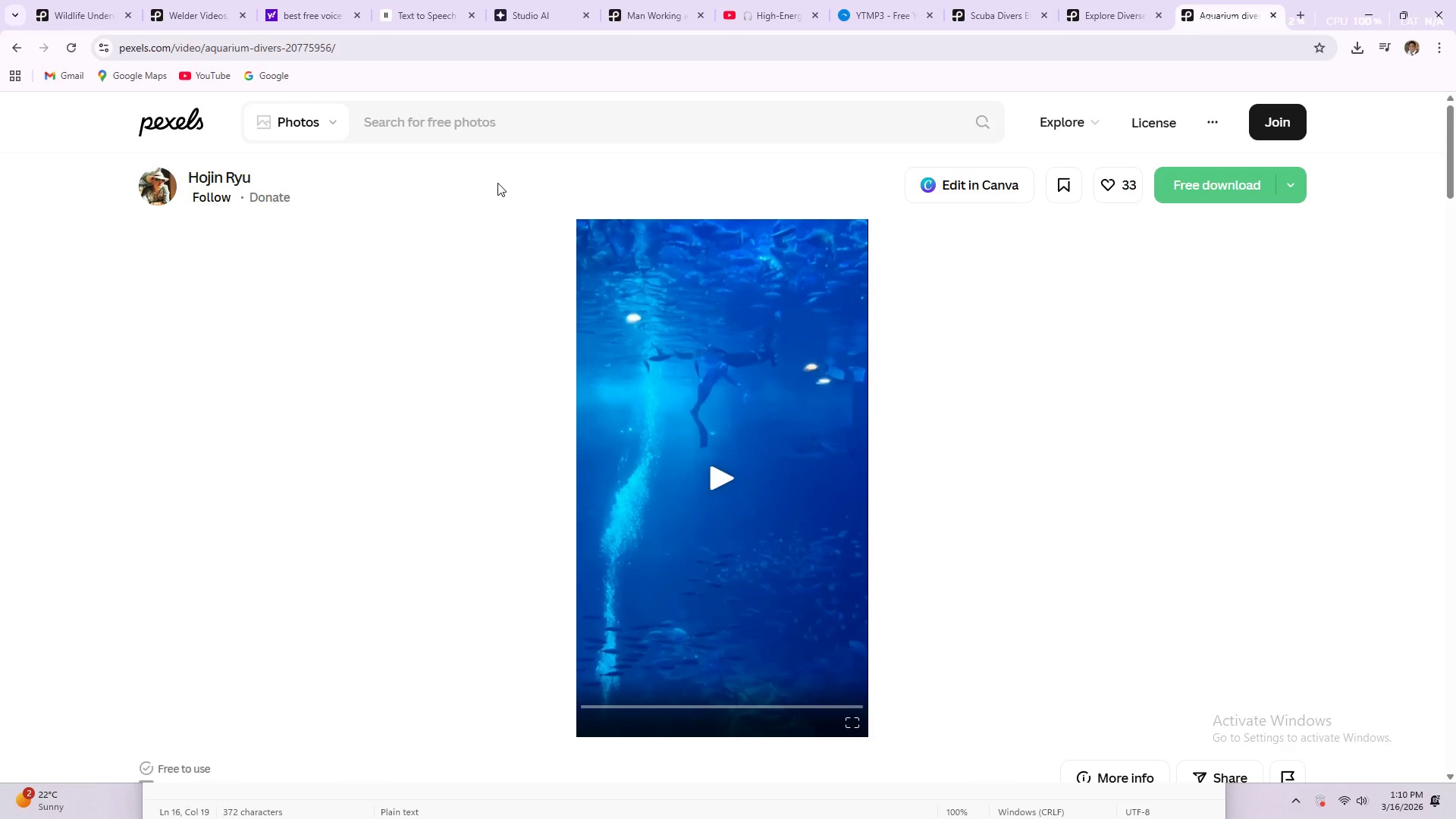 
left_click([714, 469])
 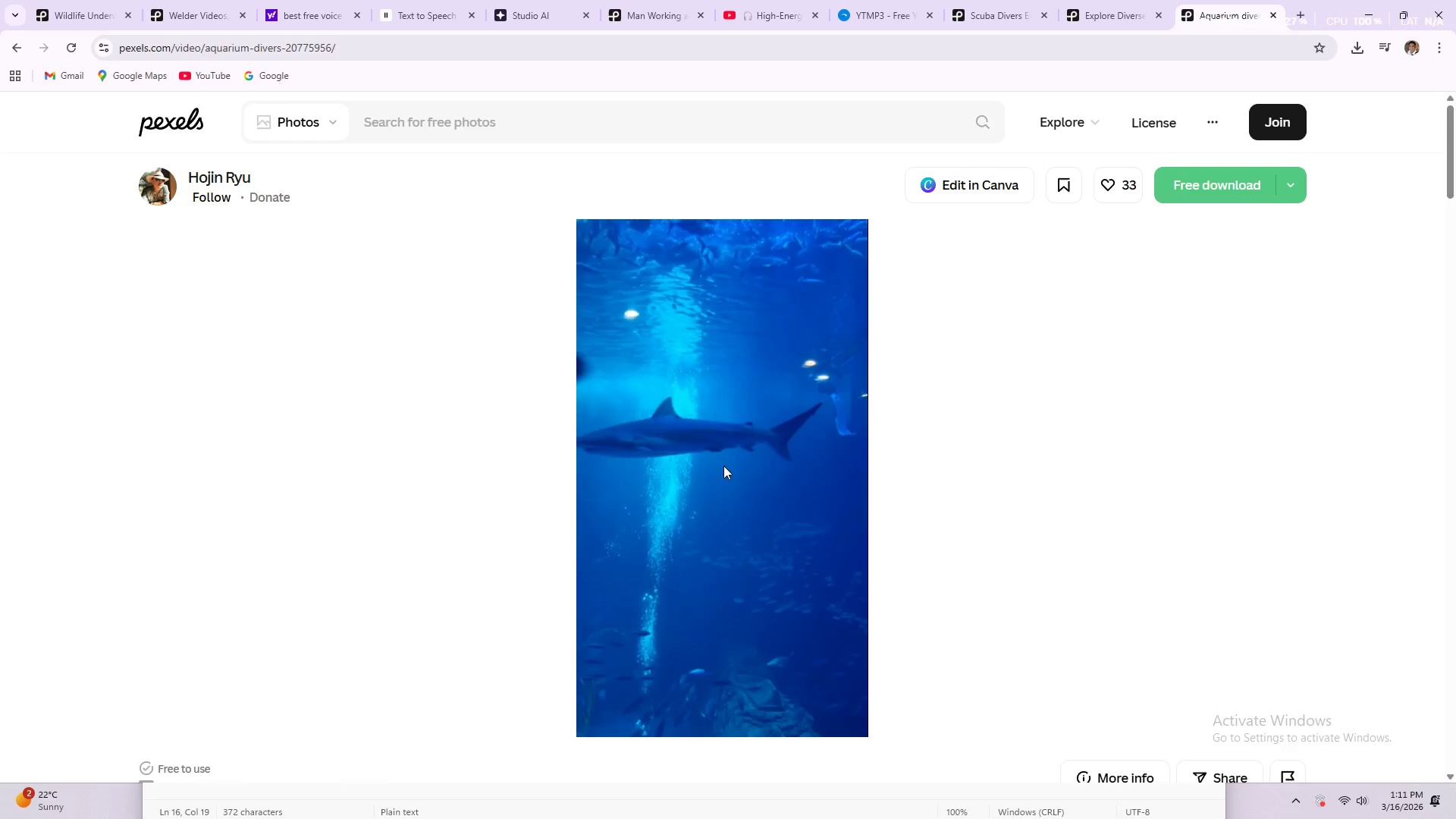 
wait(33.42)
 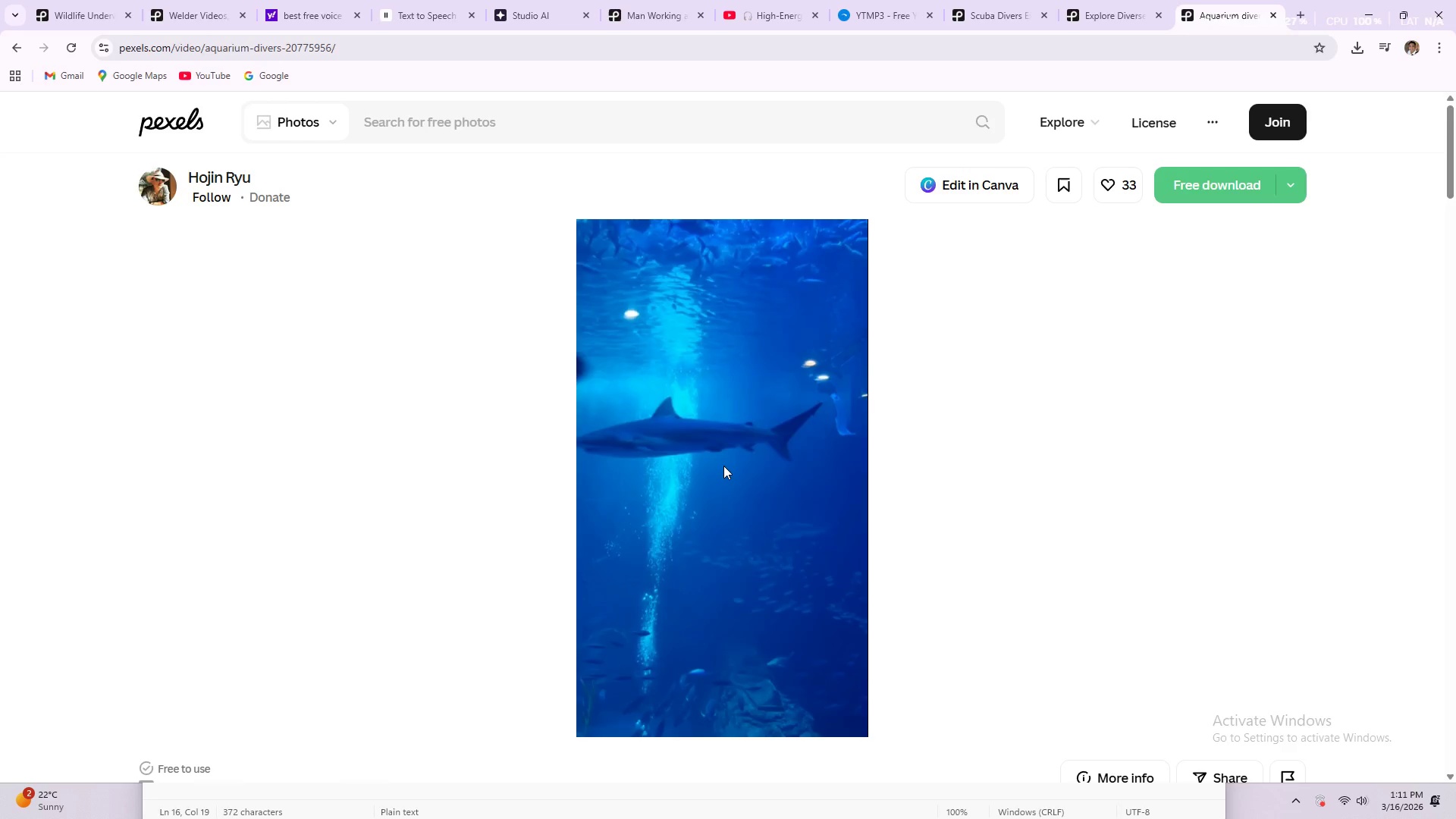 
scroll: coordinate [816, 513], scroll_direction: down, amount: 19.0
 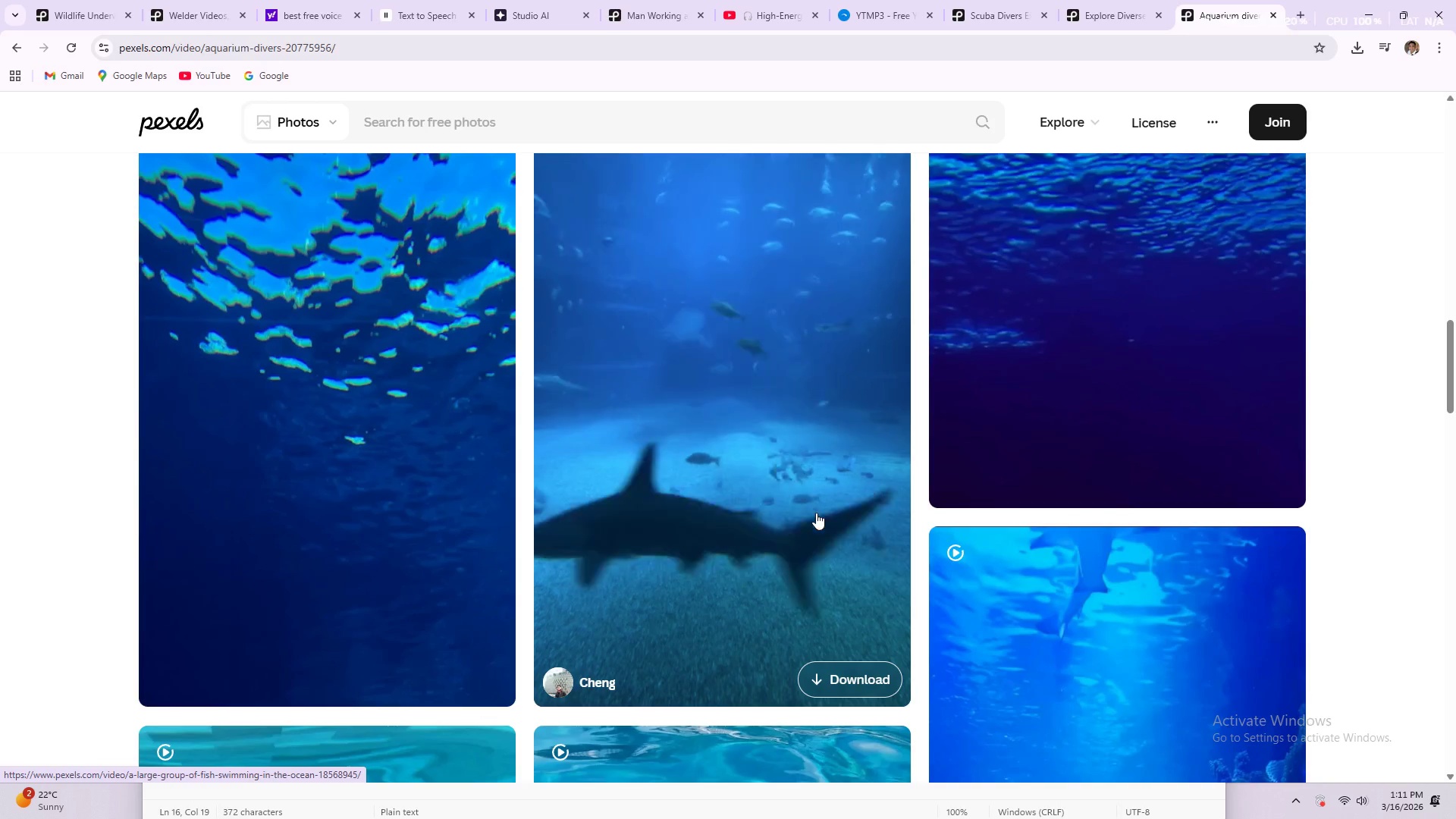 
scroll: coordinate [816, 513], scroll_direction: down, amount: 1.0
 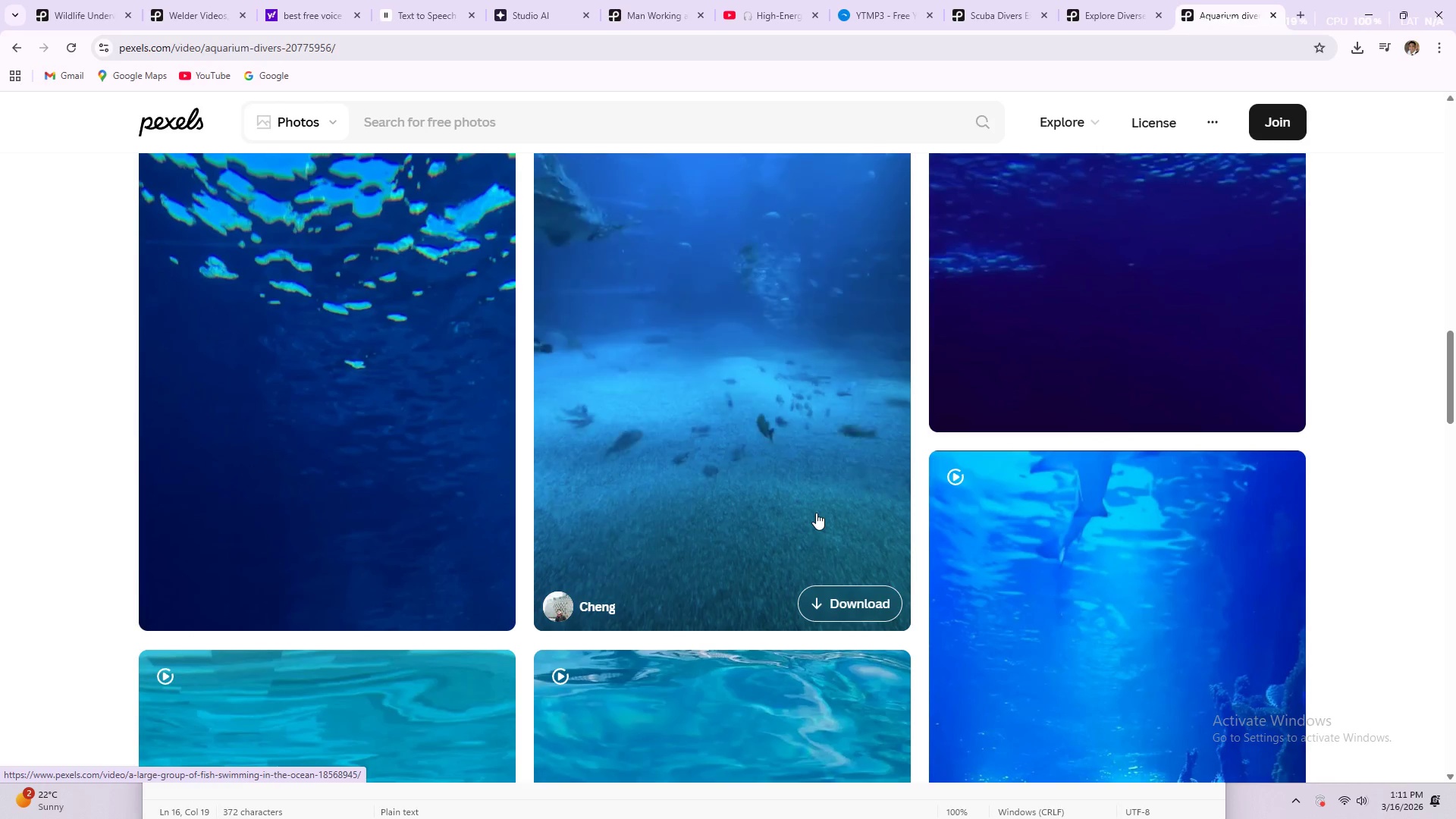 
wait(8.38)
 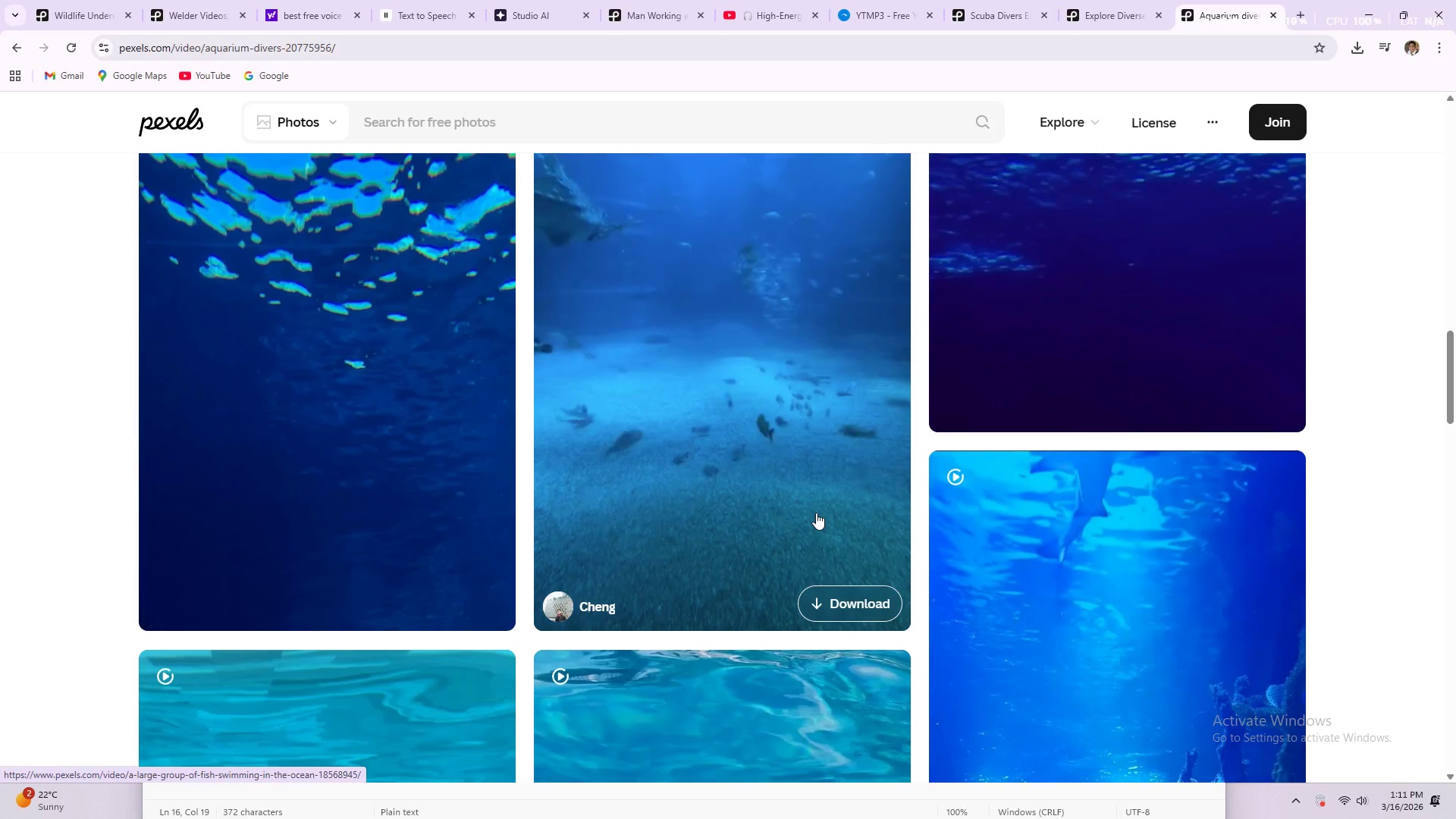 
scroll: coordinate [816, 513], scroll_direction: down, amount: 6.0
 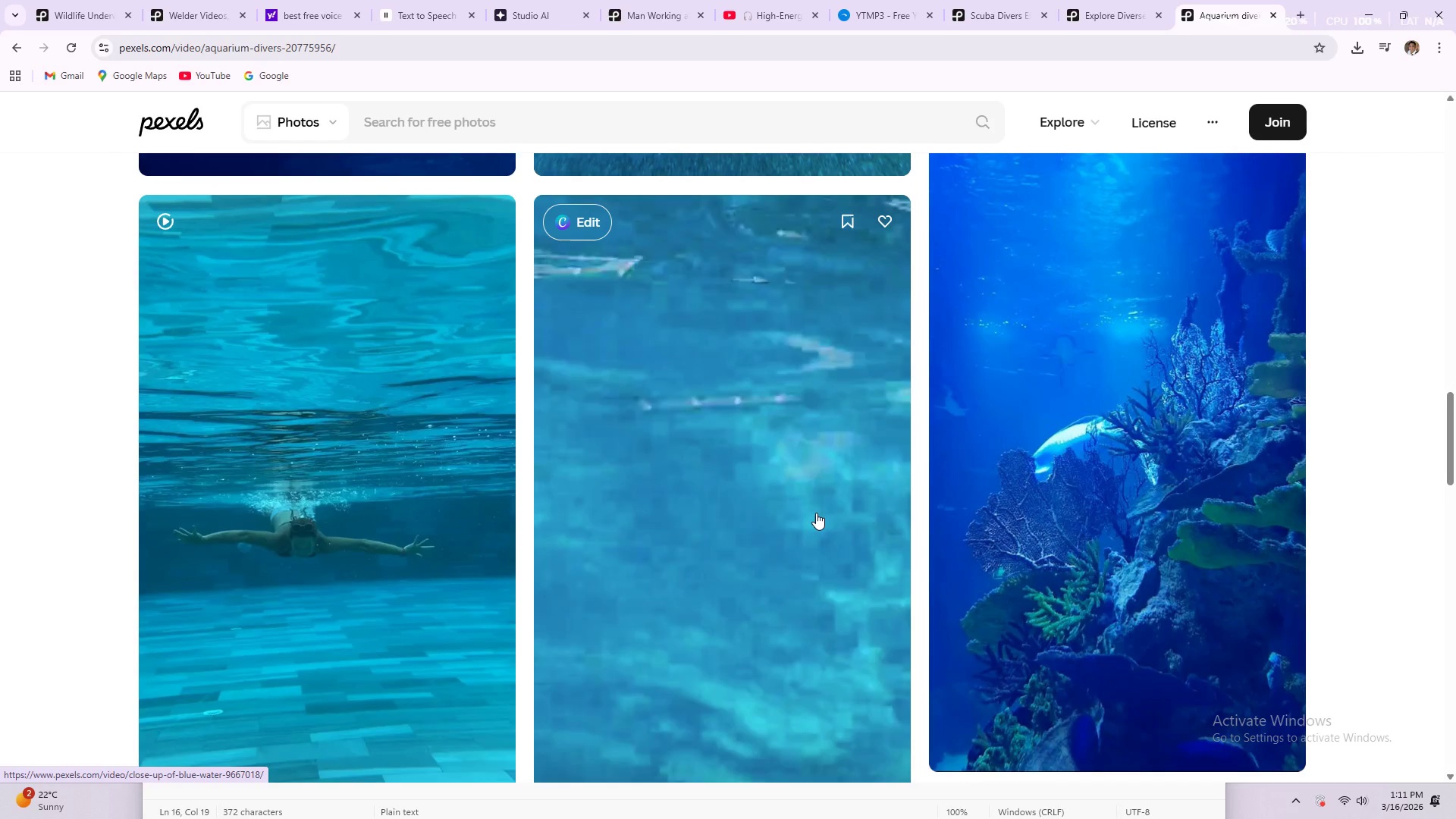 
scroll: coordinate [816, 513], scroll_direction: down, amount: 5.0
 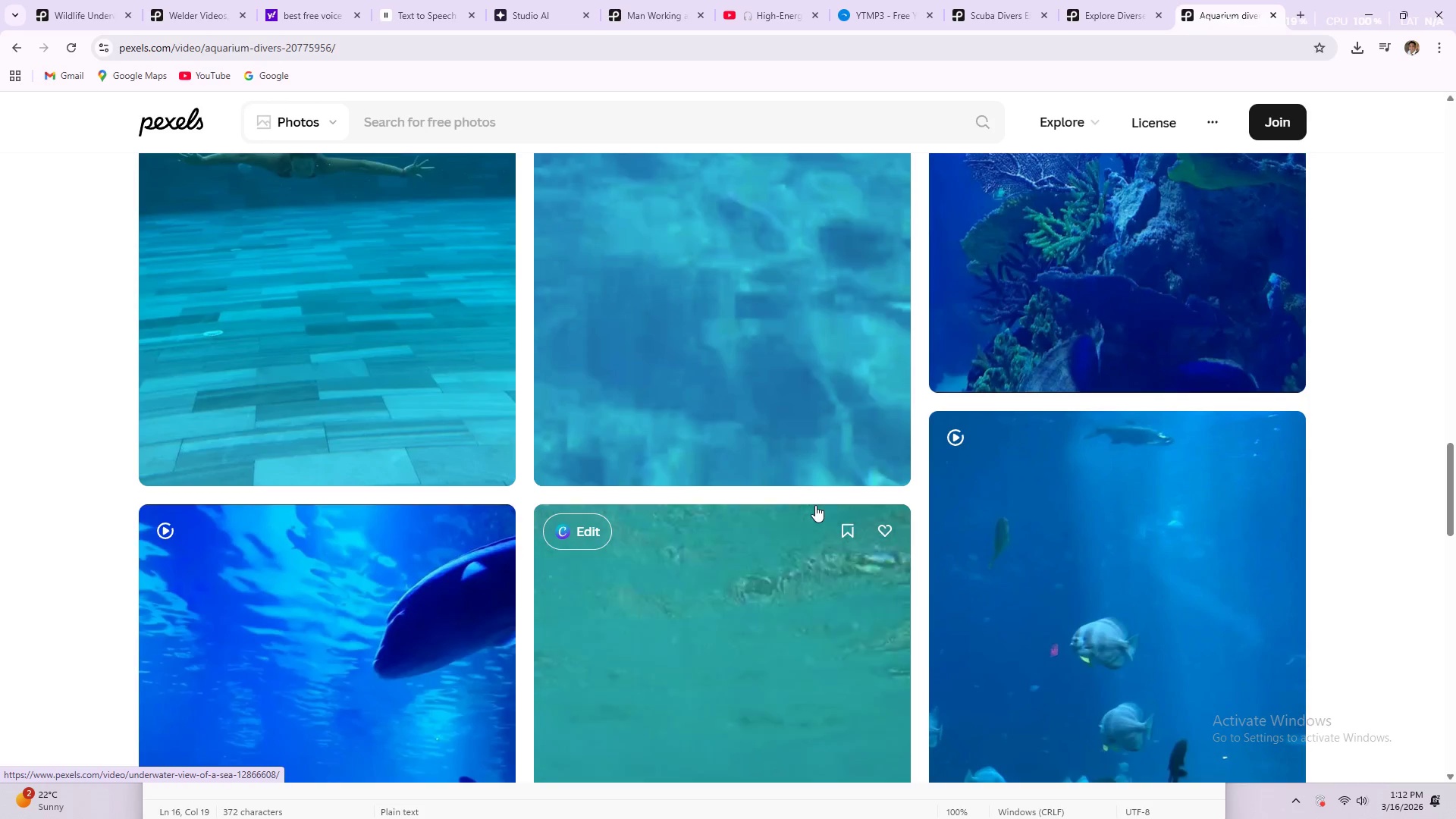 
wait(15.18)
 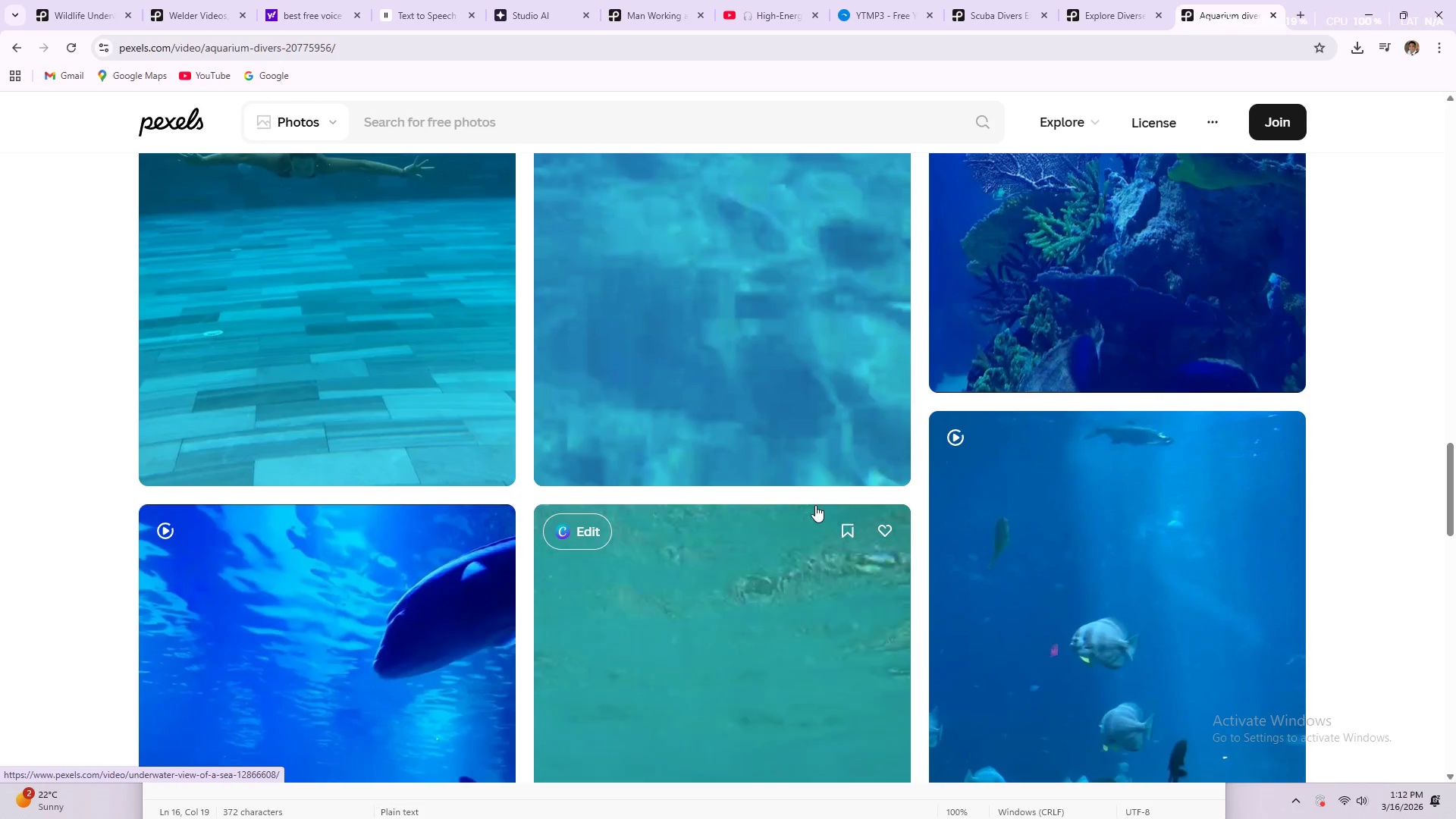 
scroll: coordinate [1095, 664], scroll_direction: down, amount: 14.0
 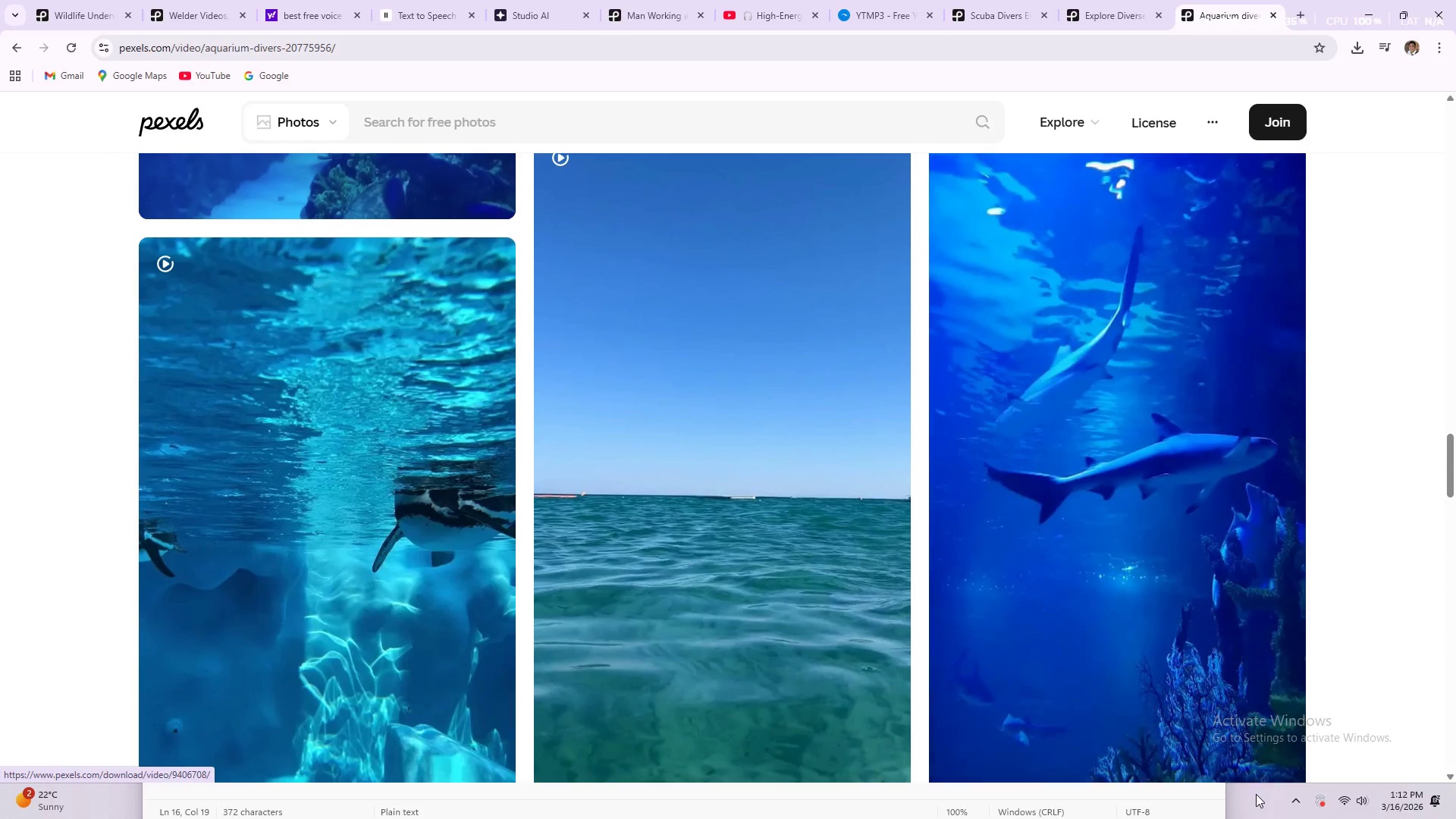 
left_click([1248, 795])
 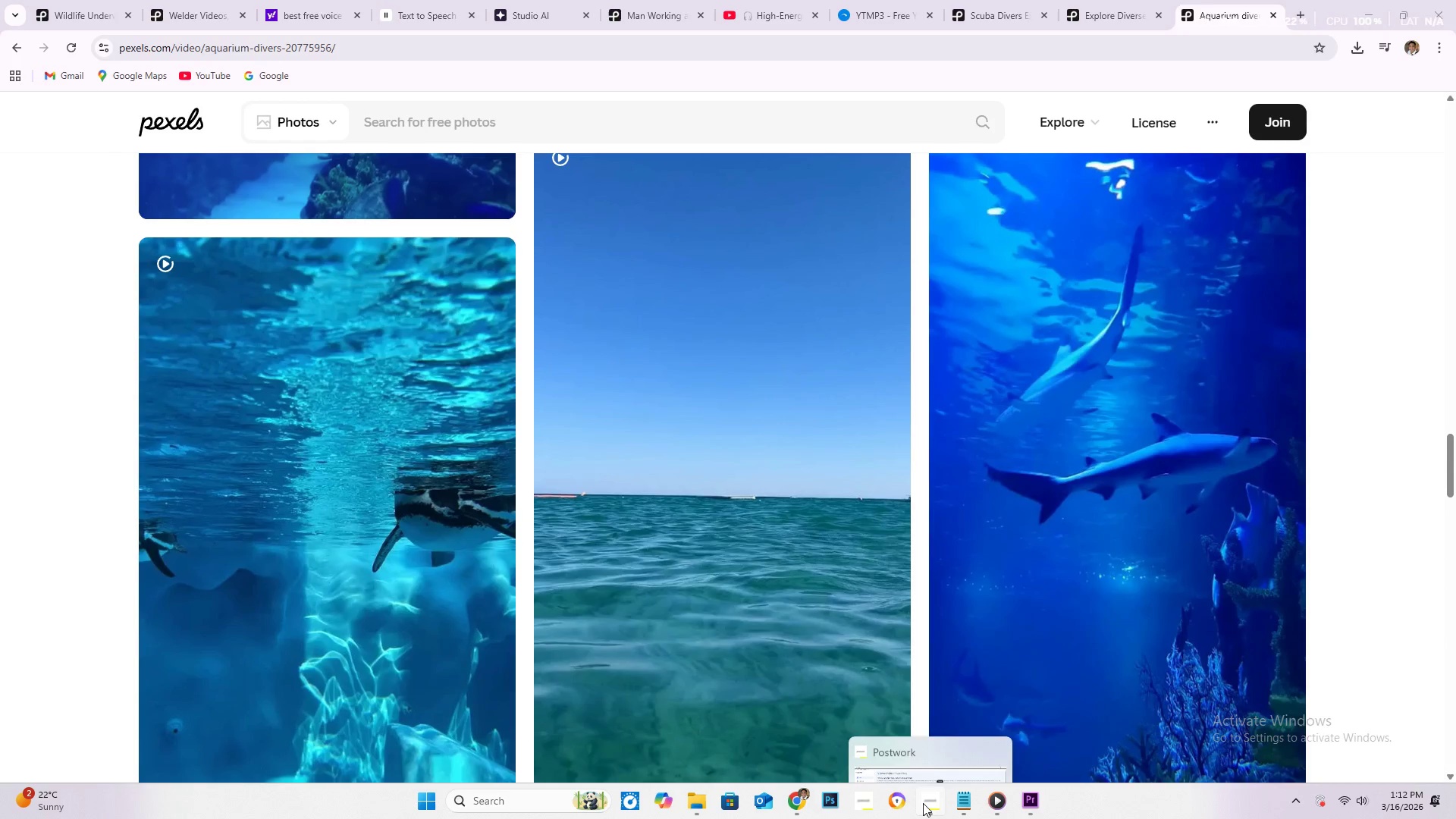 
left_click([926, 803])